 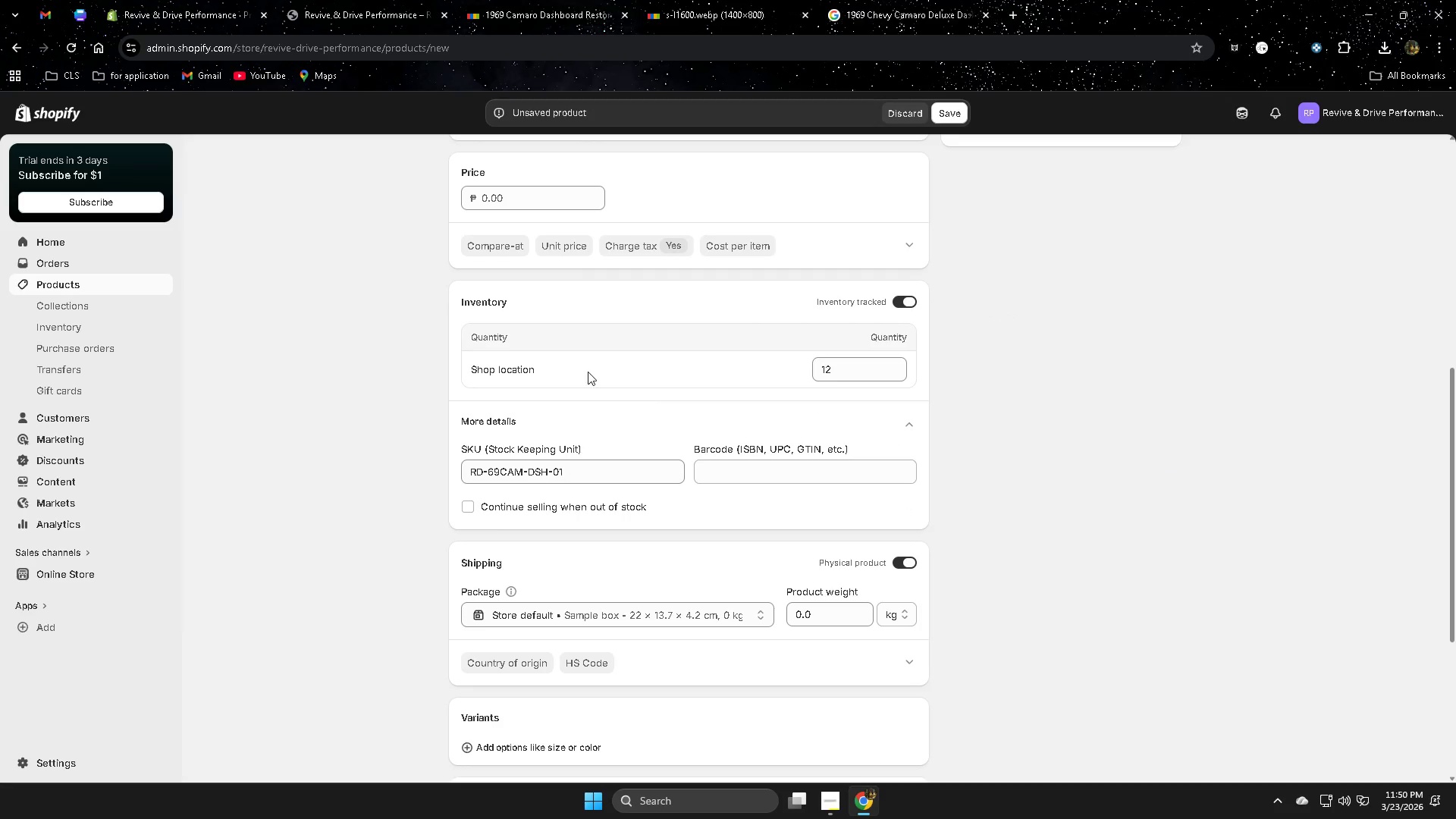 
scroll: coordinate [562, 373], scroll_direction: up, amount: 1.0
 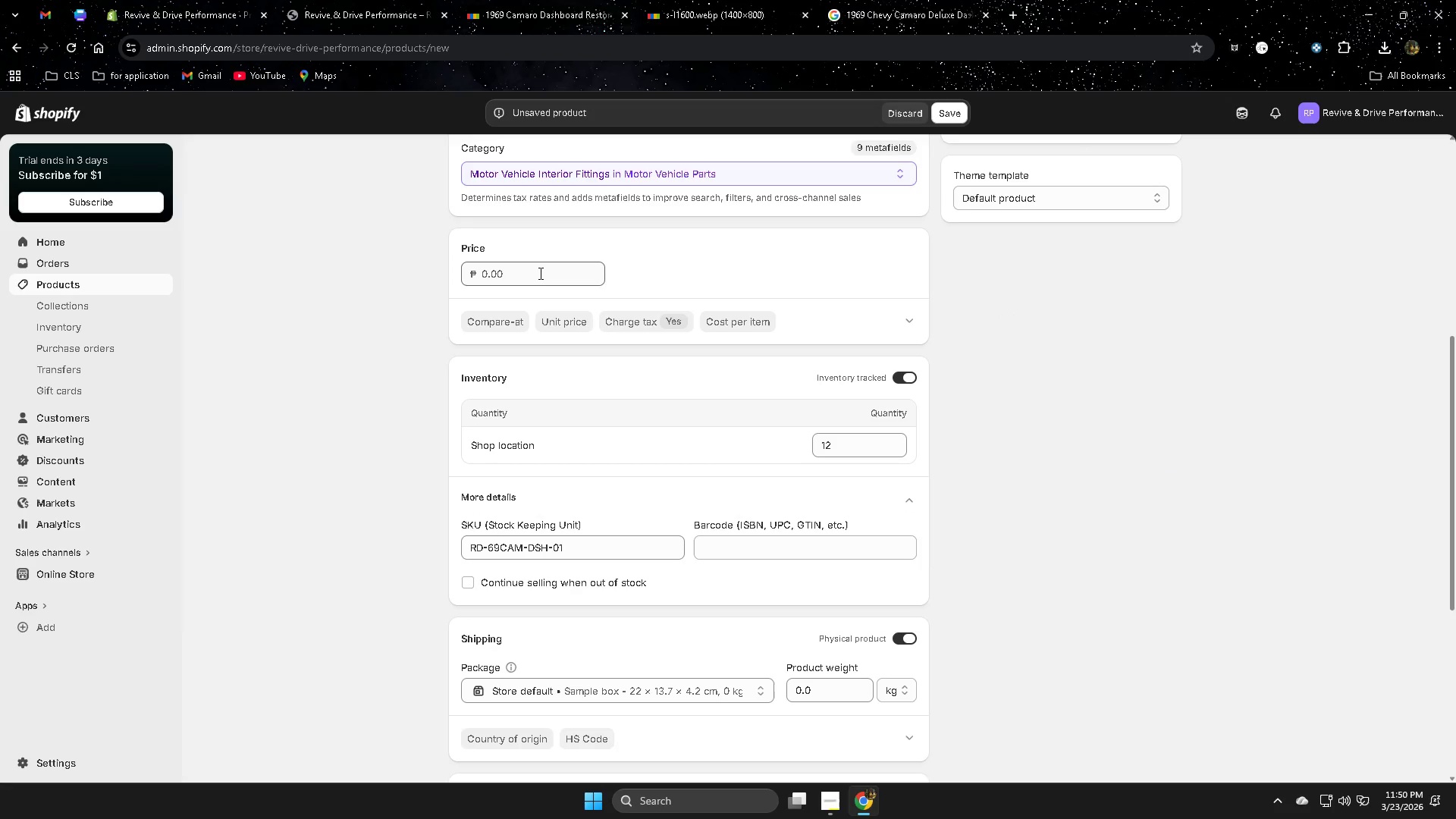 
double_click([539, 273])
 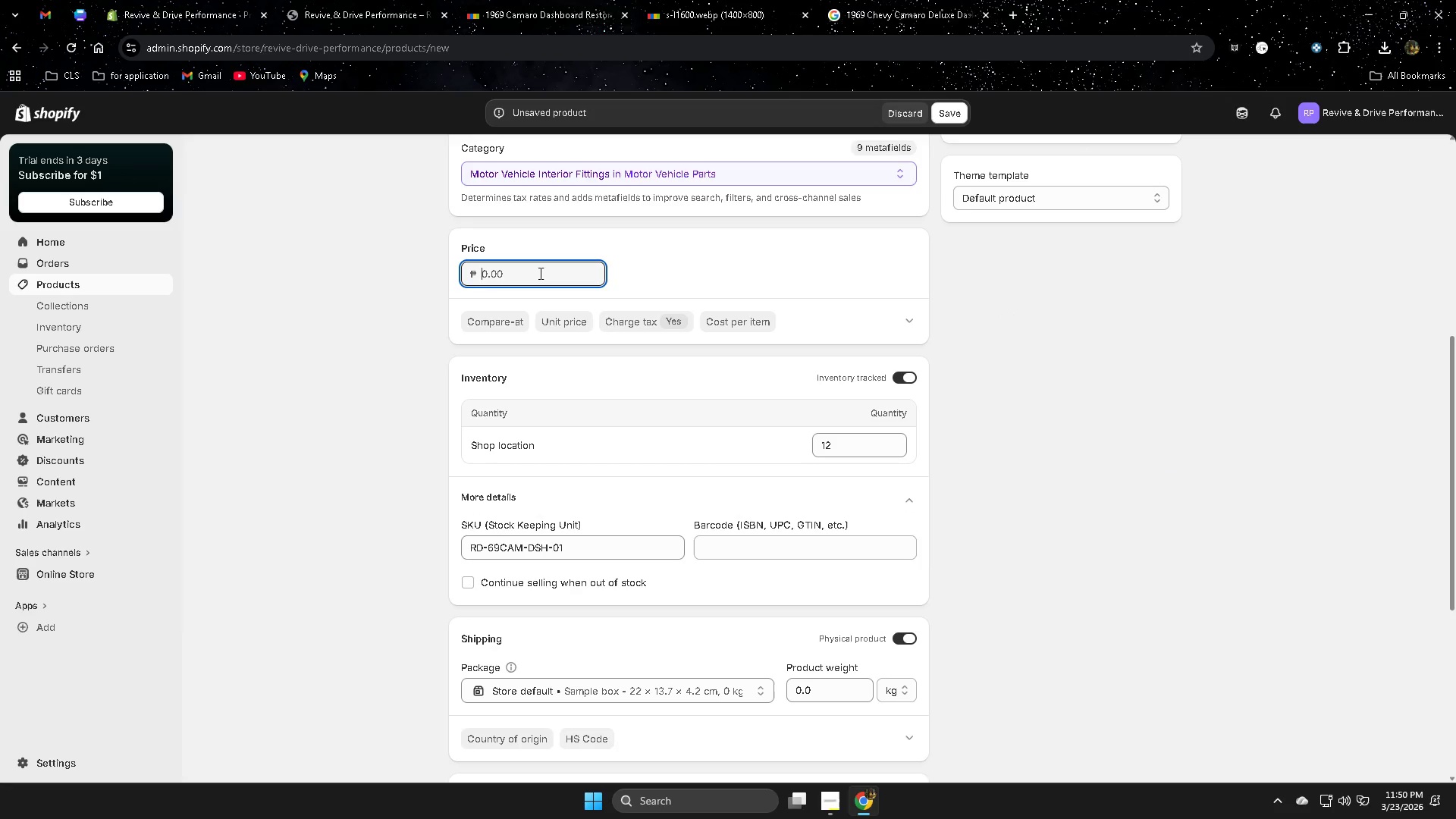 
key(Control+V)
 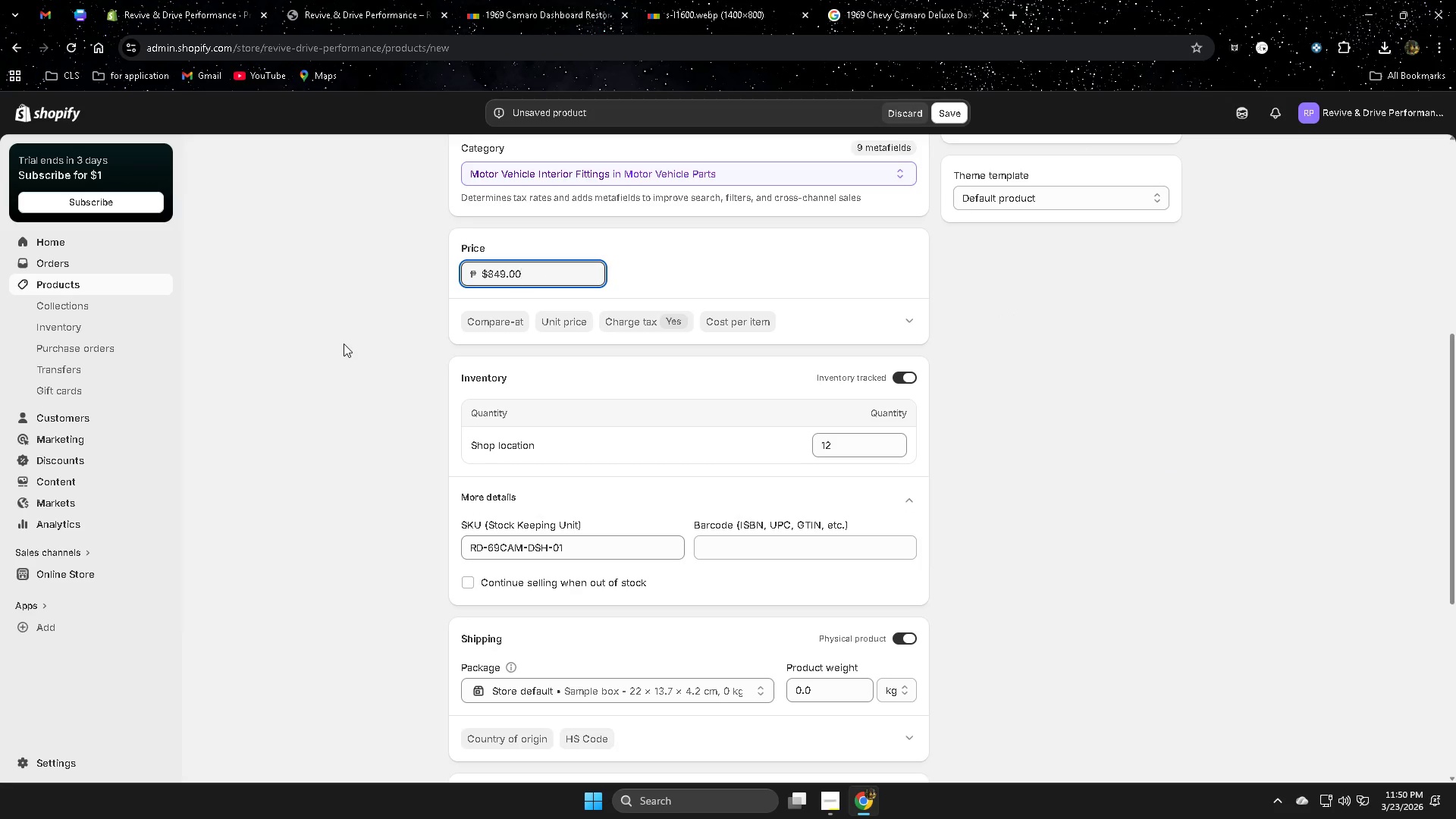 
left_click([344, 344])
 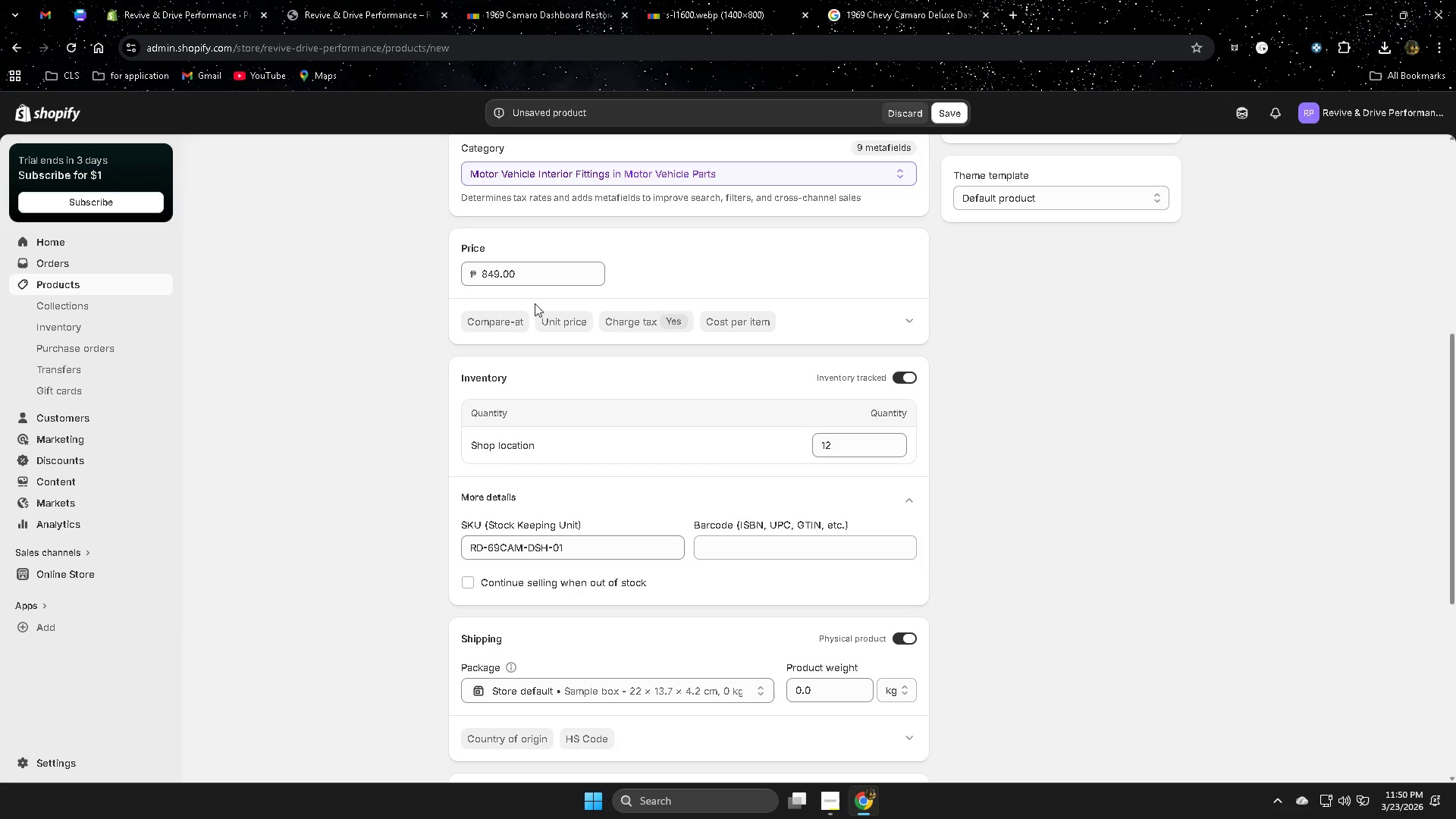 
left_click([523, 276])